 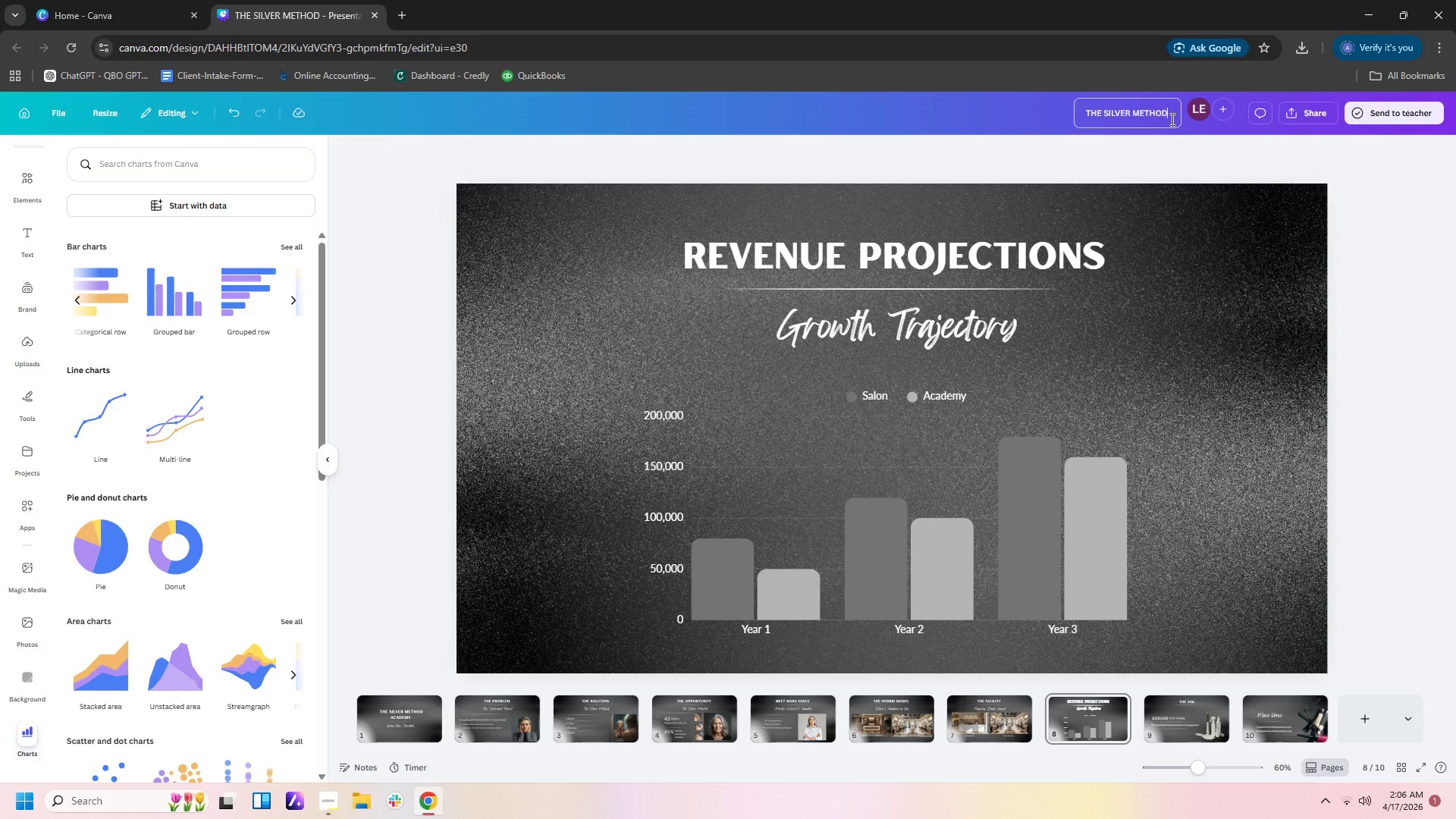 
left_click_drag(start_coordinate=[1171, 119], to_coordinate=[1048, 108])
 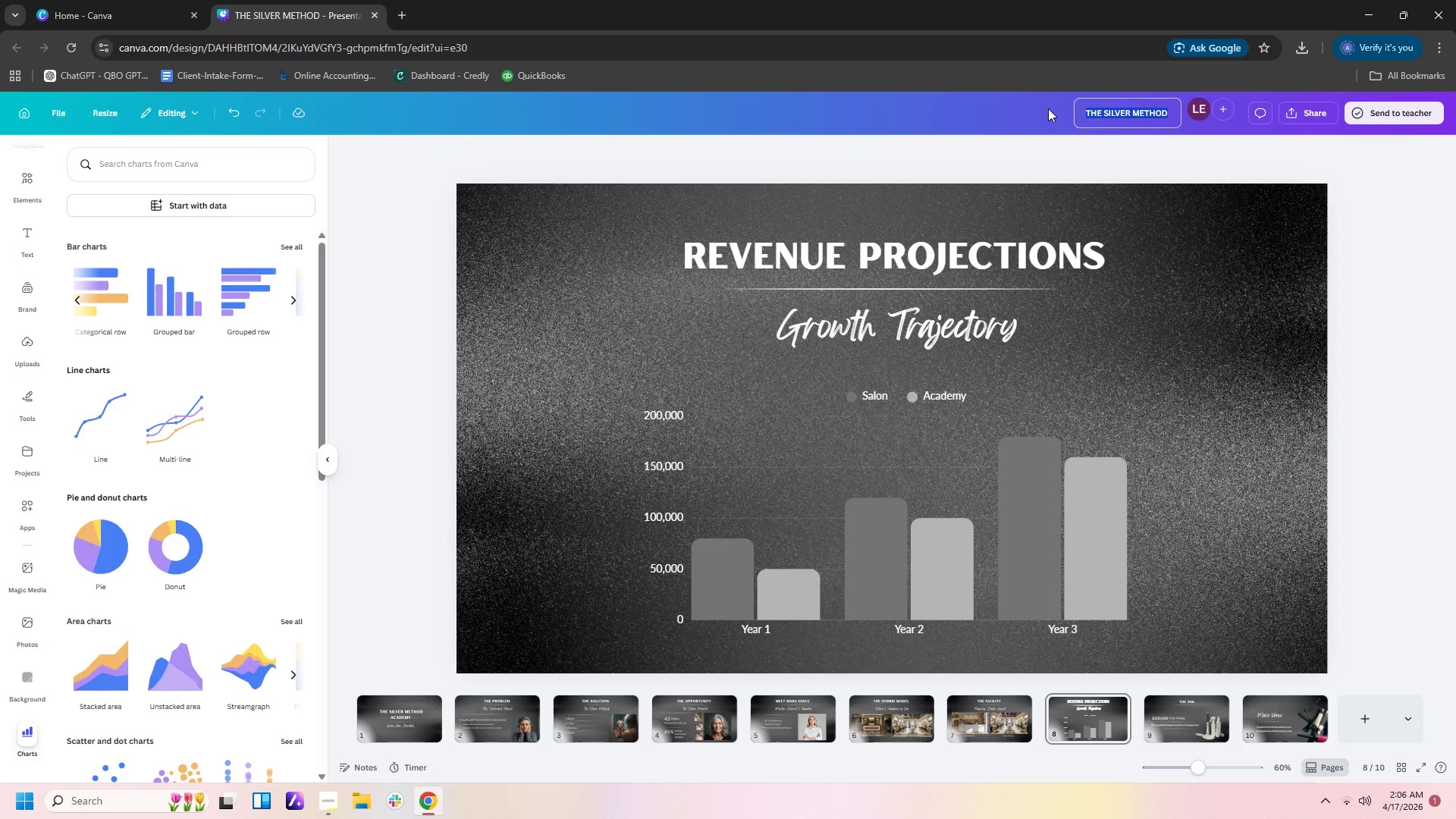 
key(Control+V)
 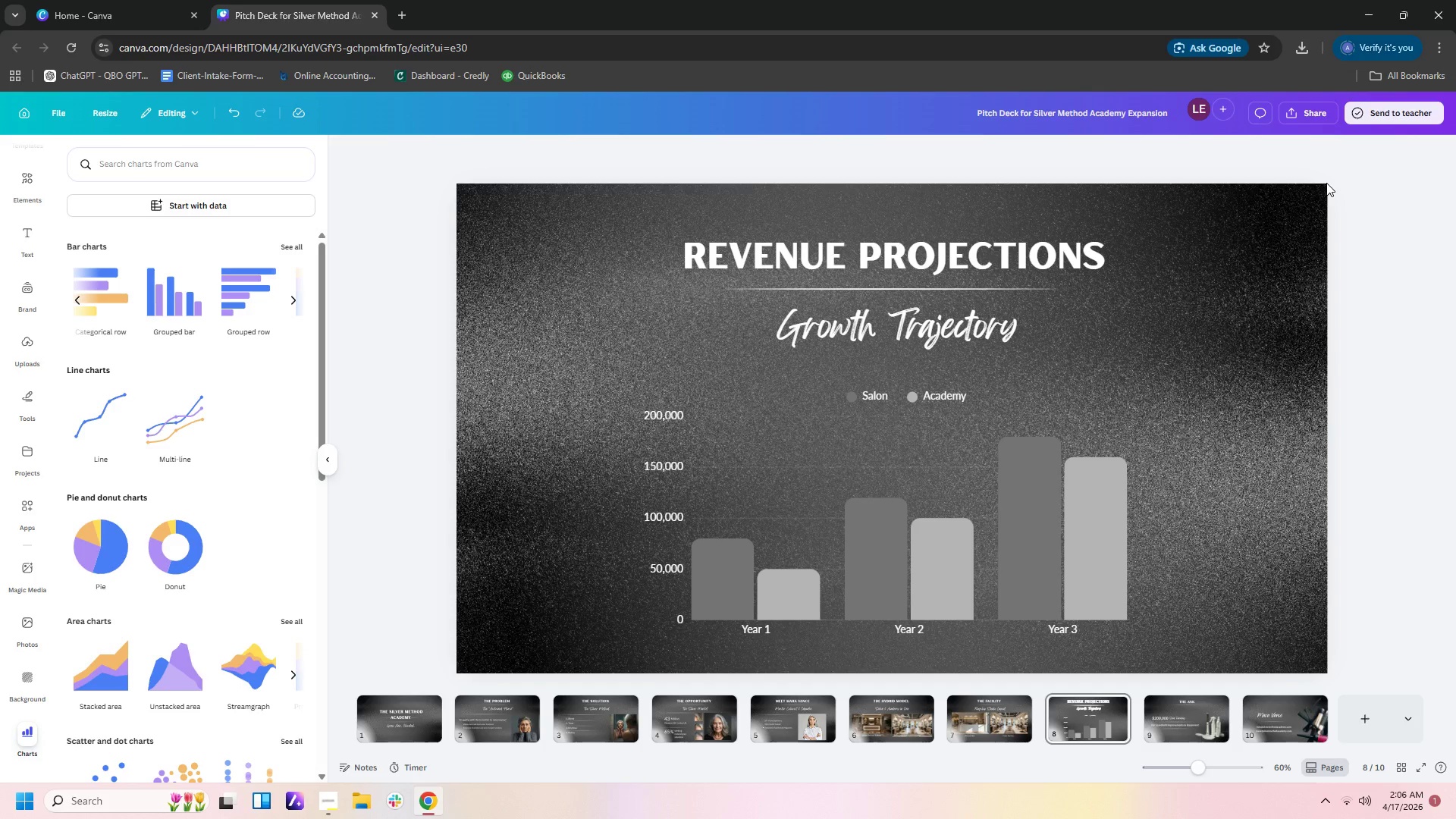 
double_click([1381, 210])
 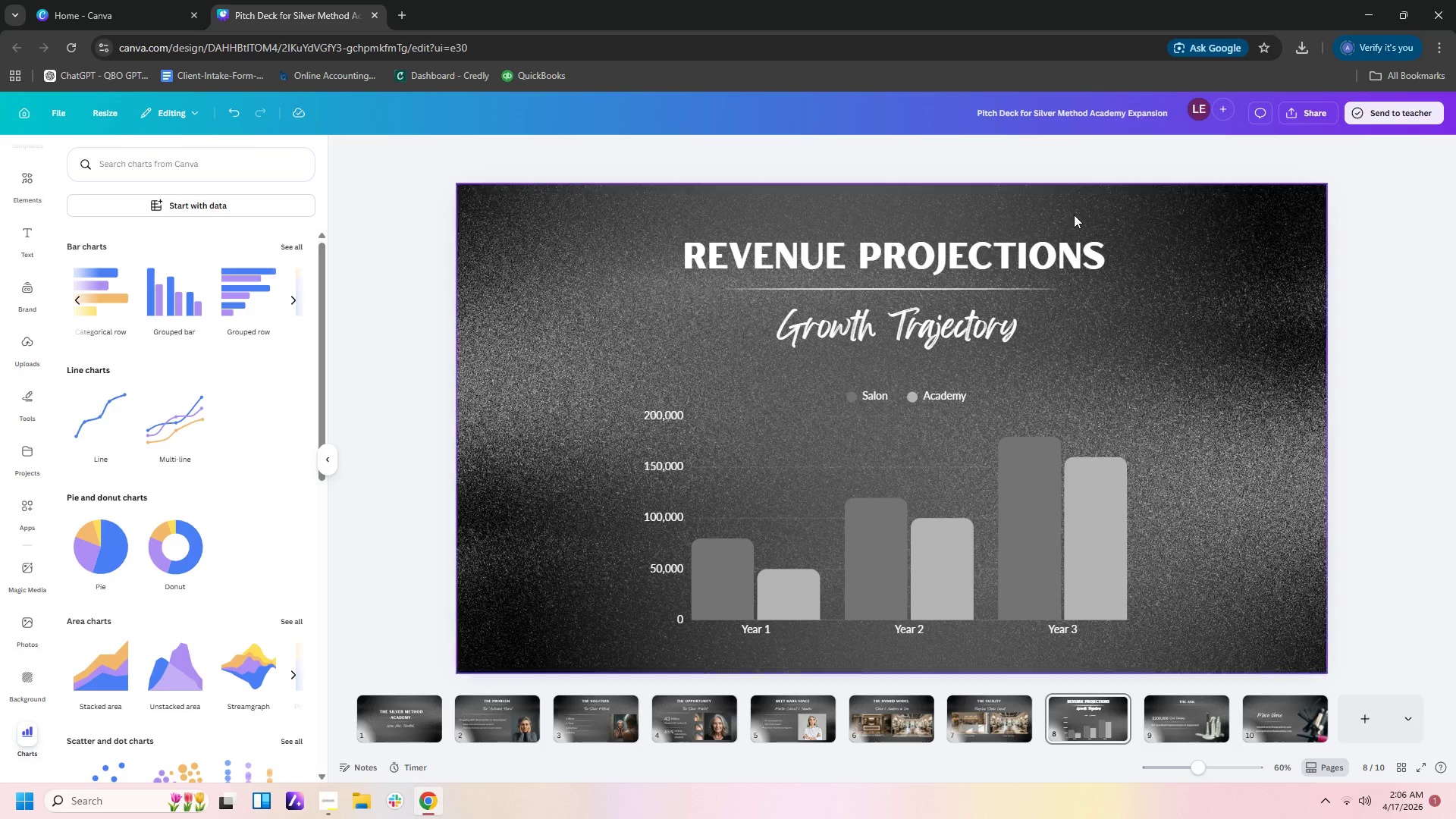 
left_click([1305, 113])
 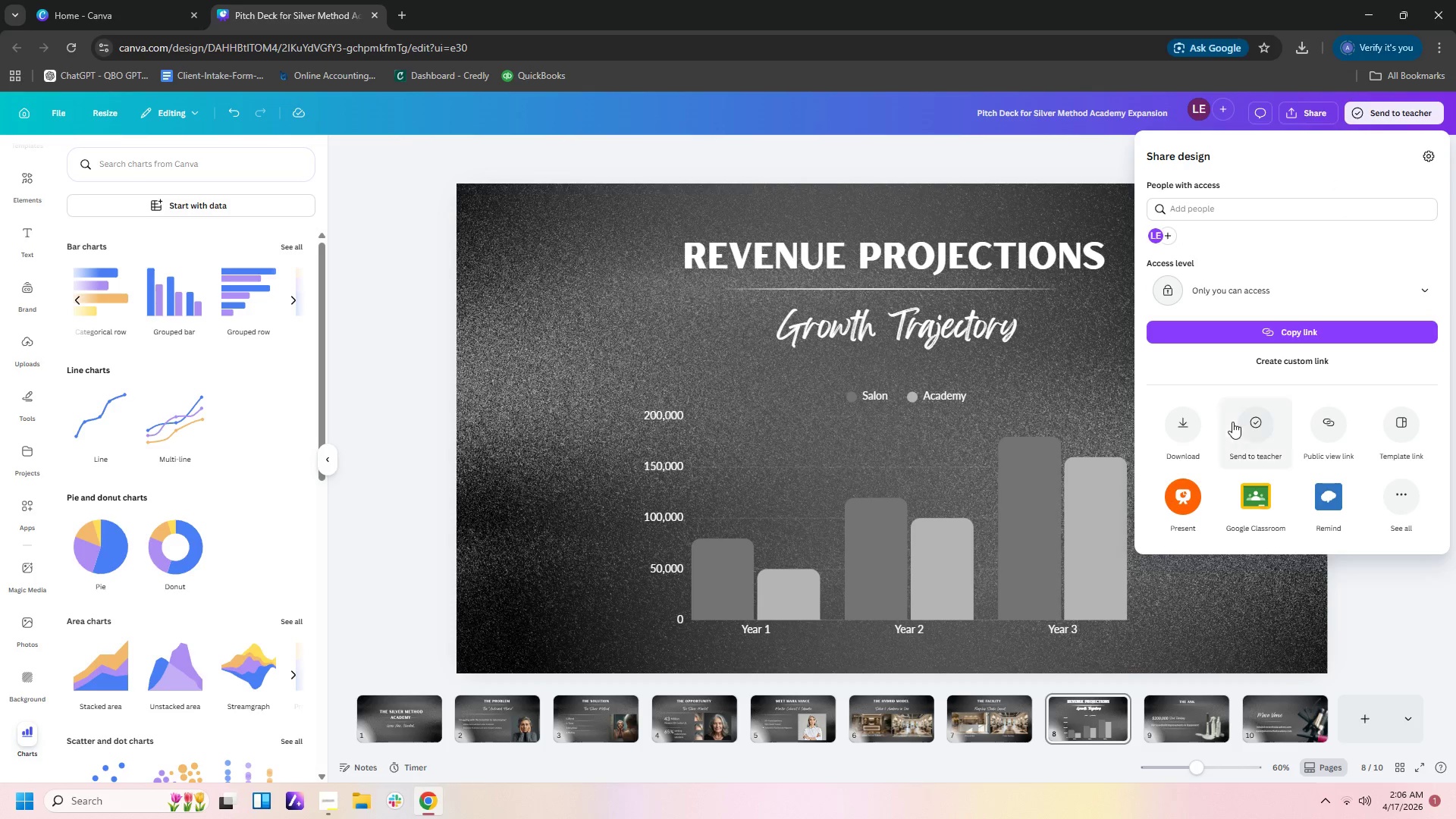 
left_click([1190, 425])
 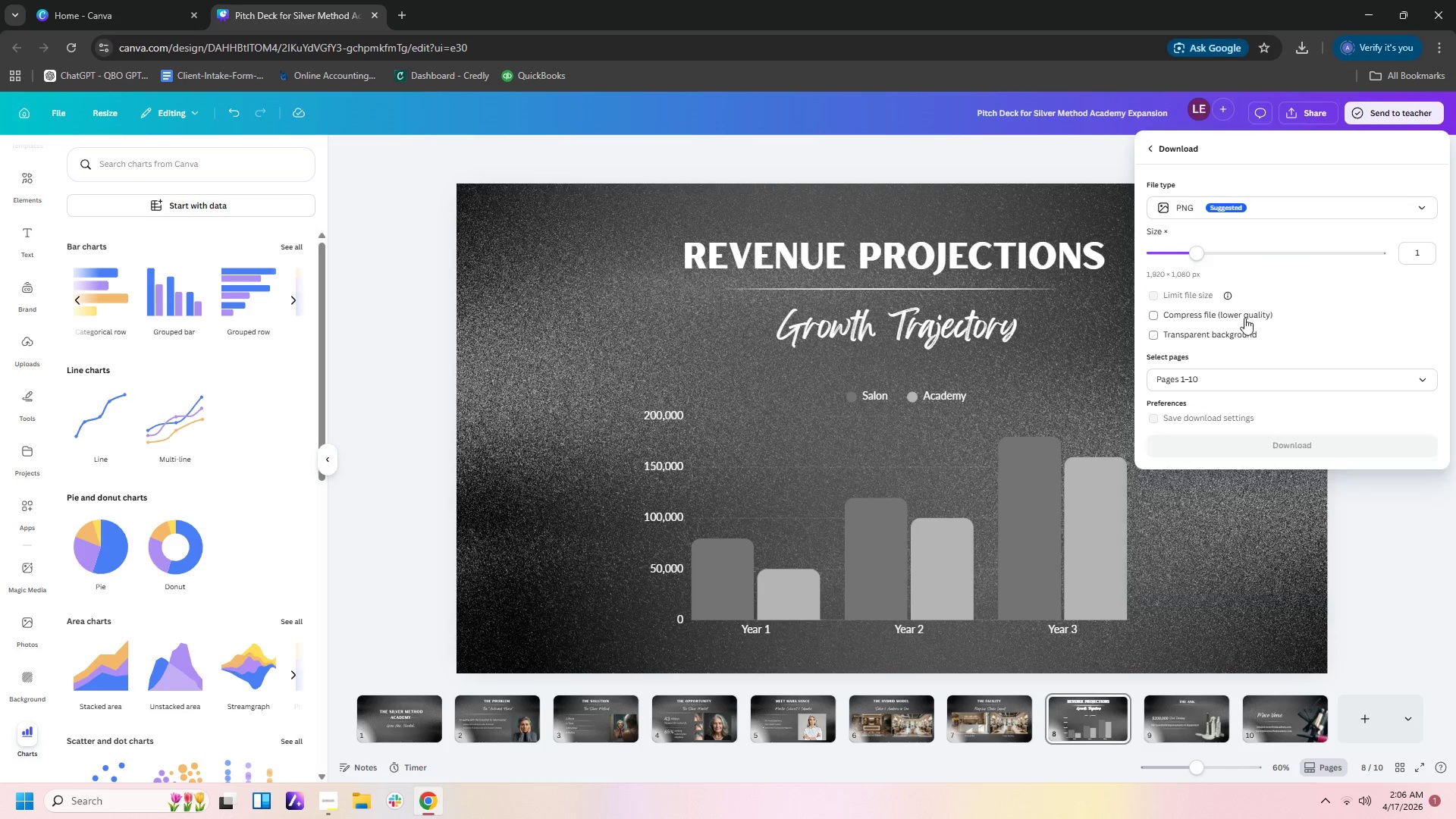 
left_click([1228, 210])
 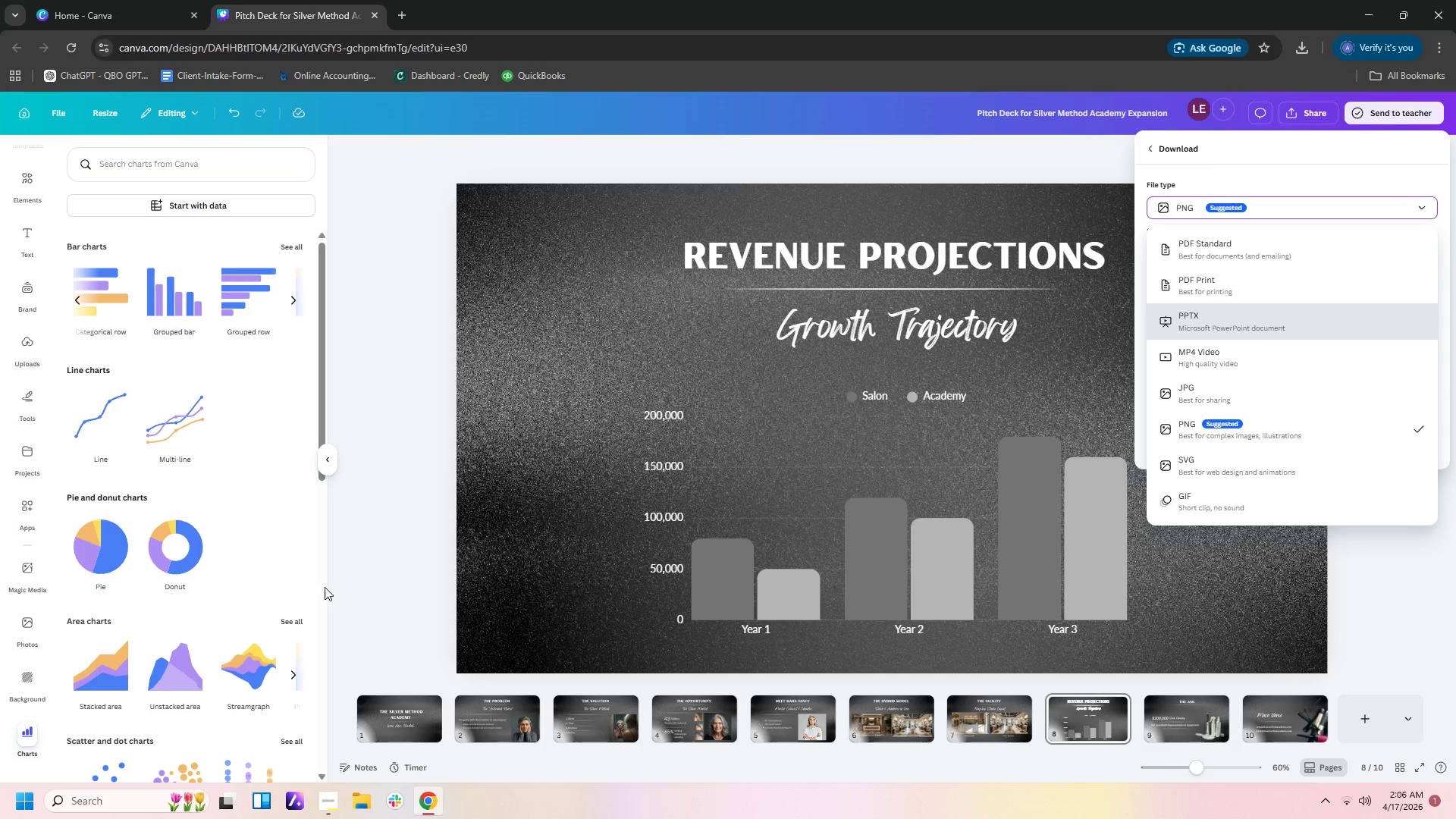 
left_click([327, 813])